 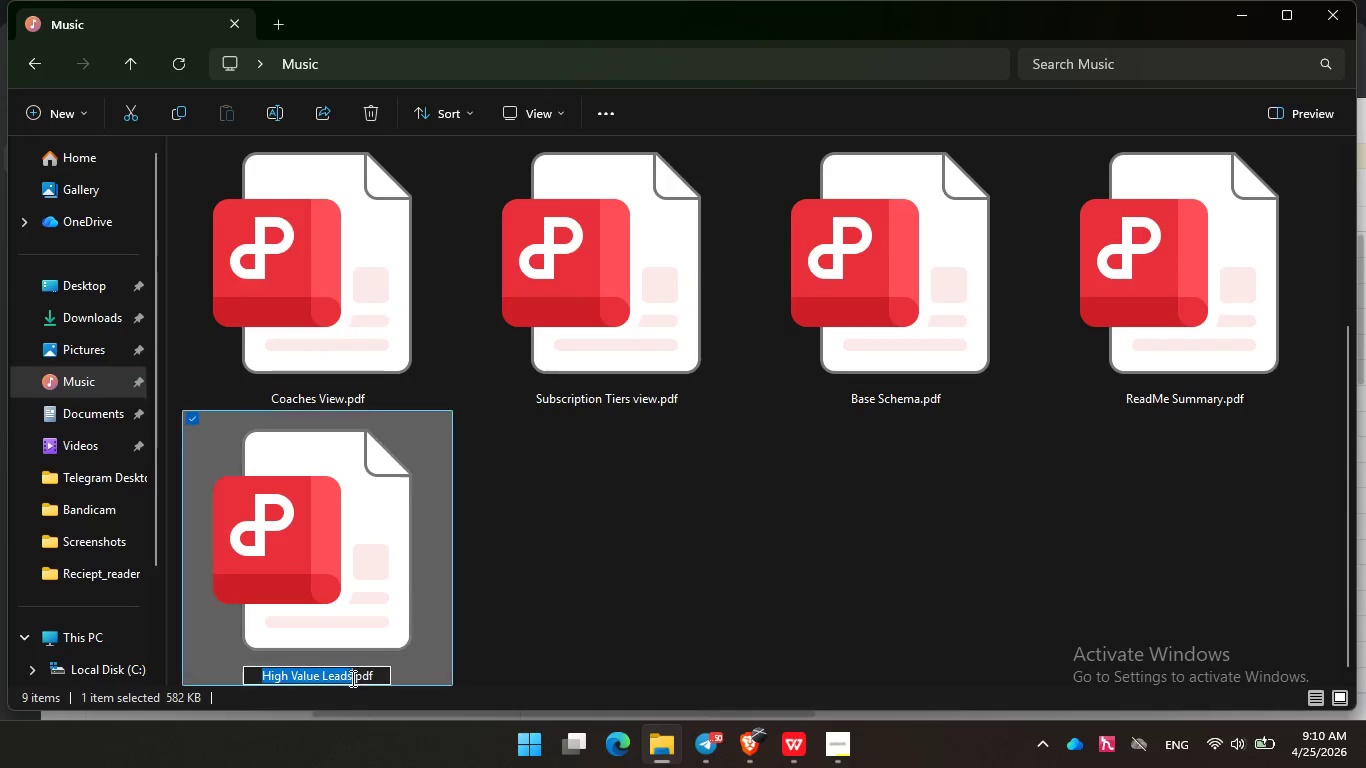 
left_click([351, 679])
 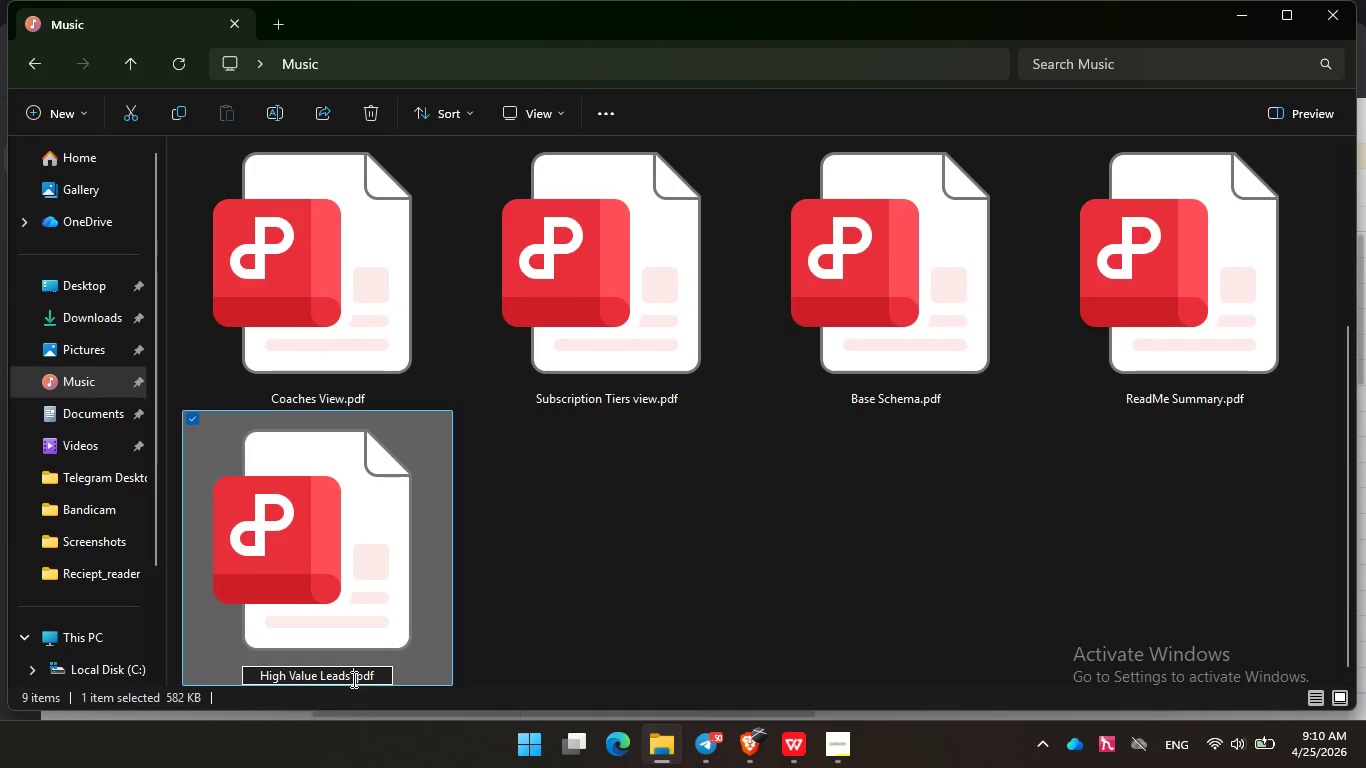 
type( View)
 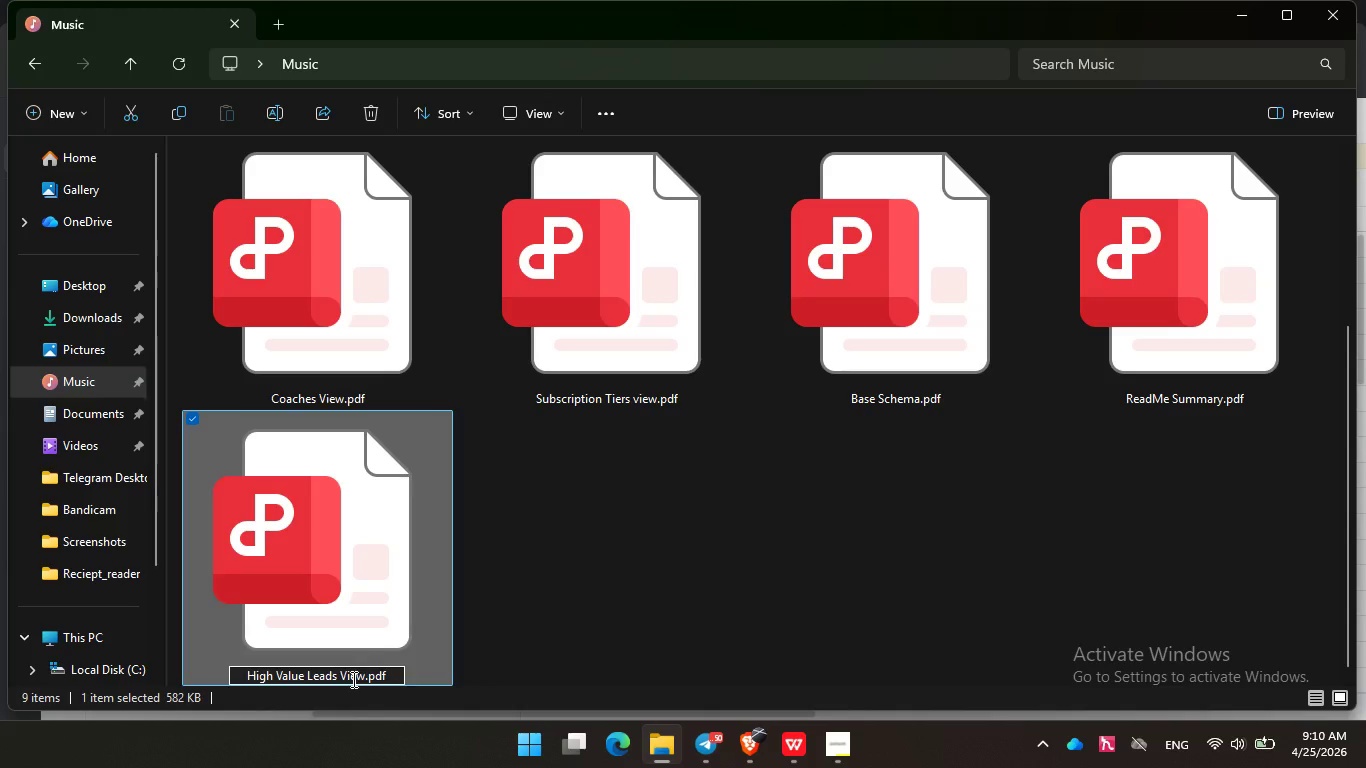 
key(Enter)
 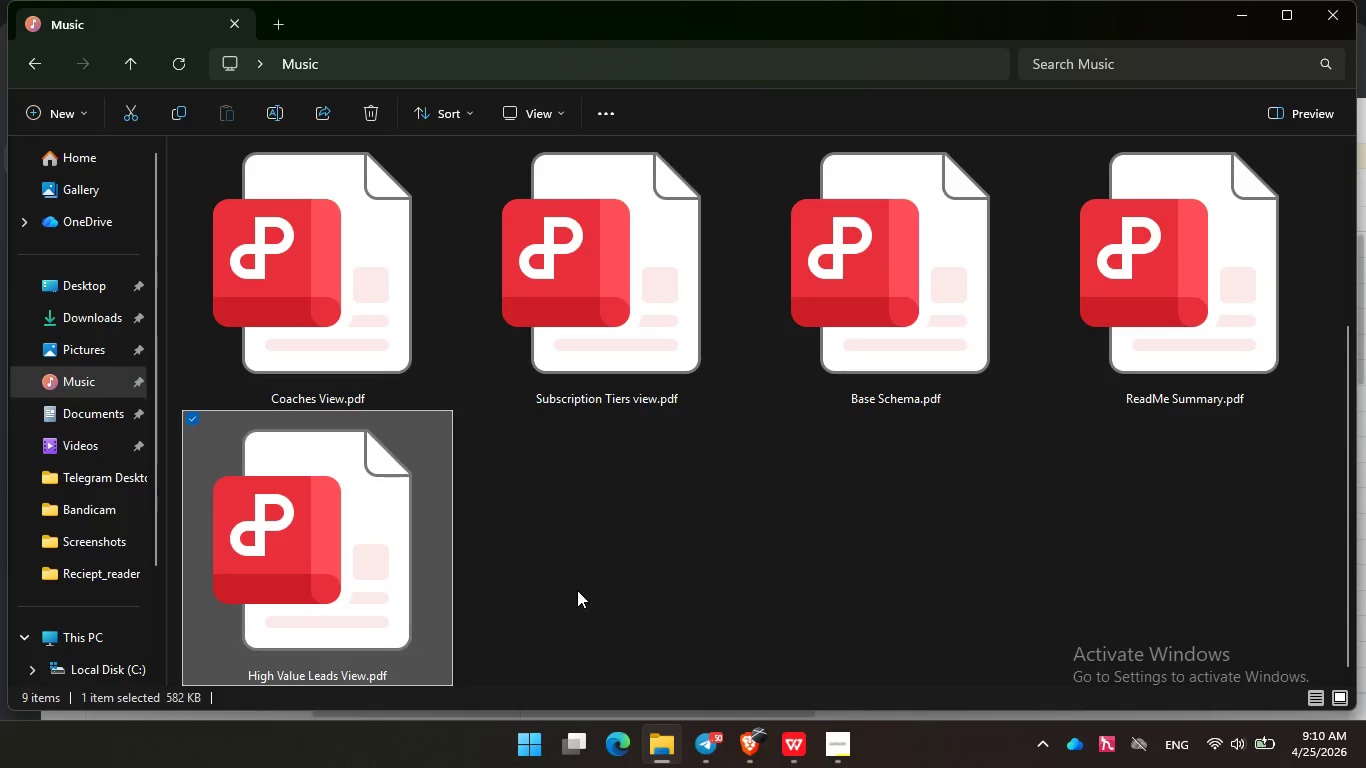 
left_click([577, 590])
 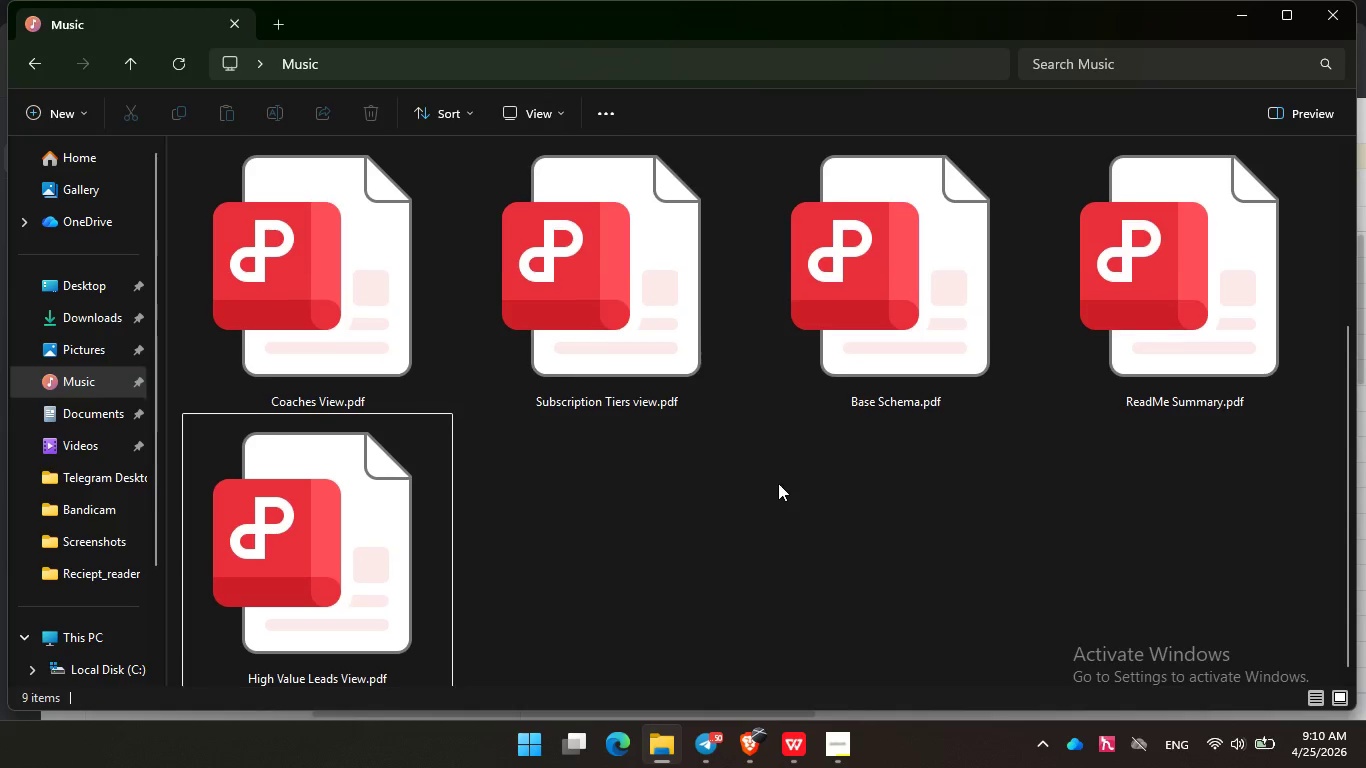 
scroll: coordinate [778, 483], scroll_direction: none, amount: 0.0
 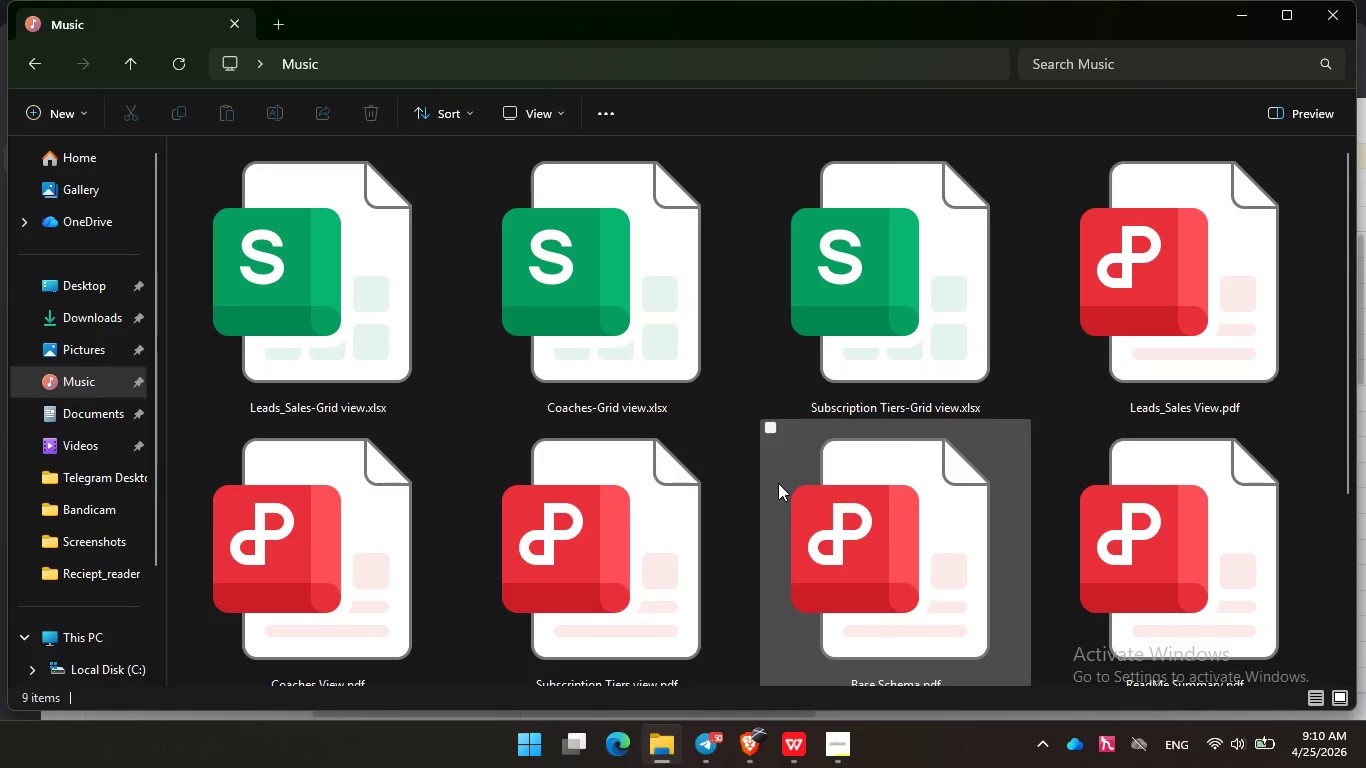 
scroll: coordinate [778, 483], scroll_direction: up, amount: 1.0
 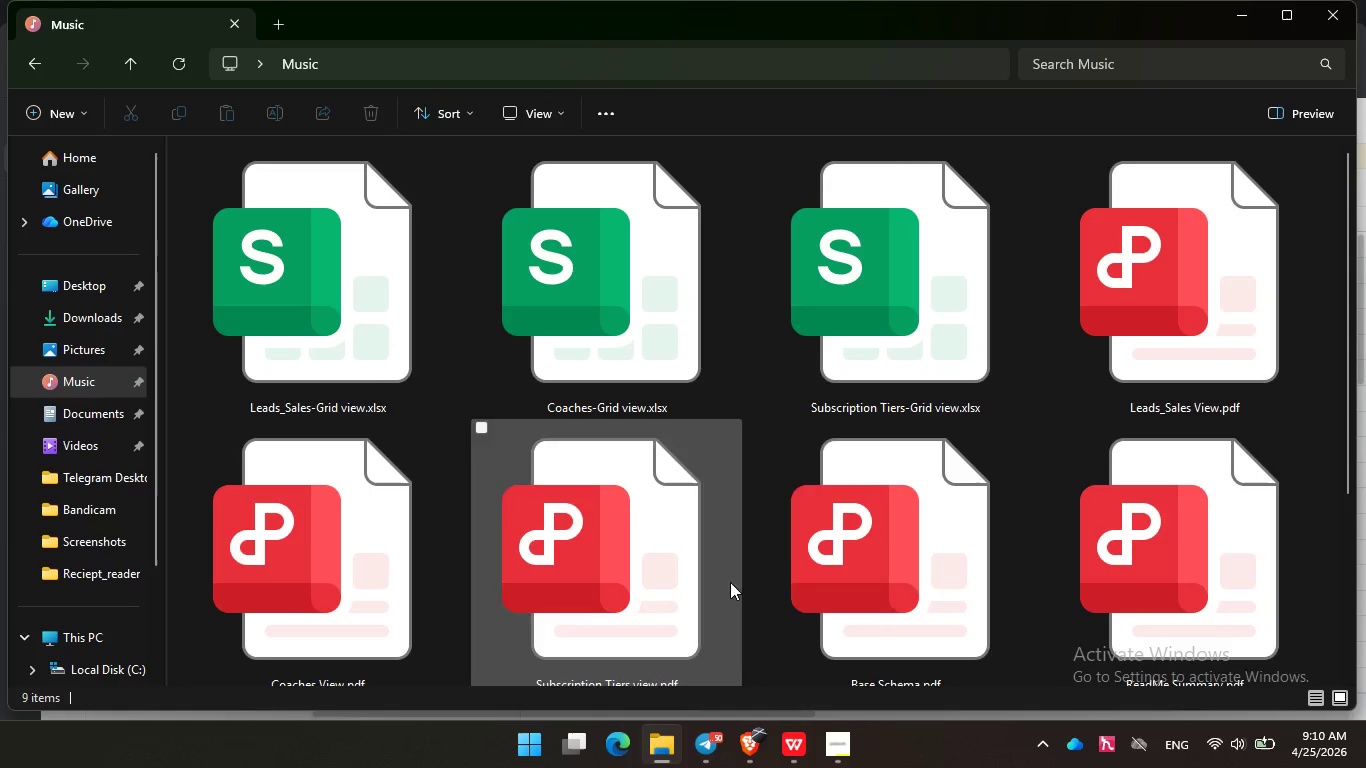 
scroll: coordinate [944, 574], scroll_direction: down, amount: 1.0
 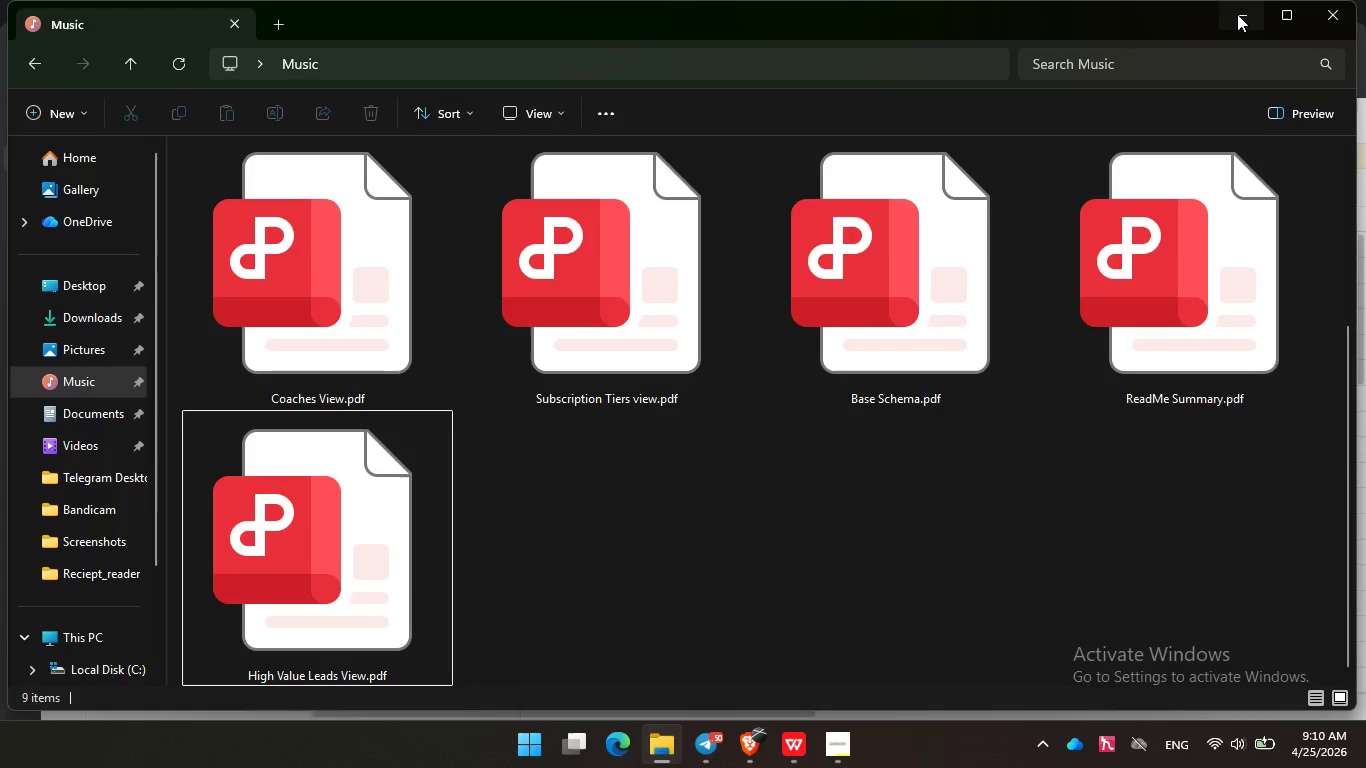 
left_click([1237, 14])
 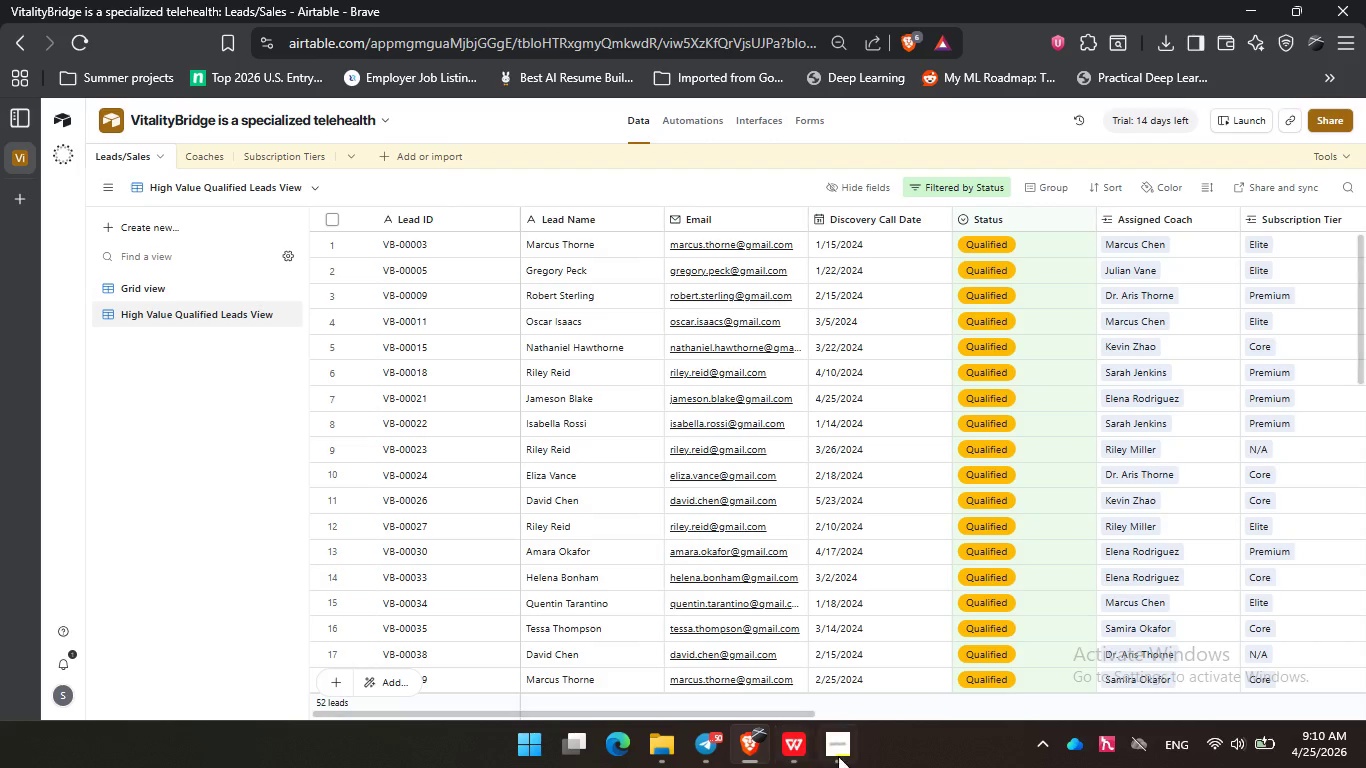 
left_click([841, 755])